 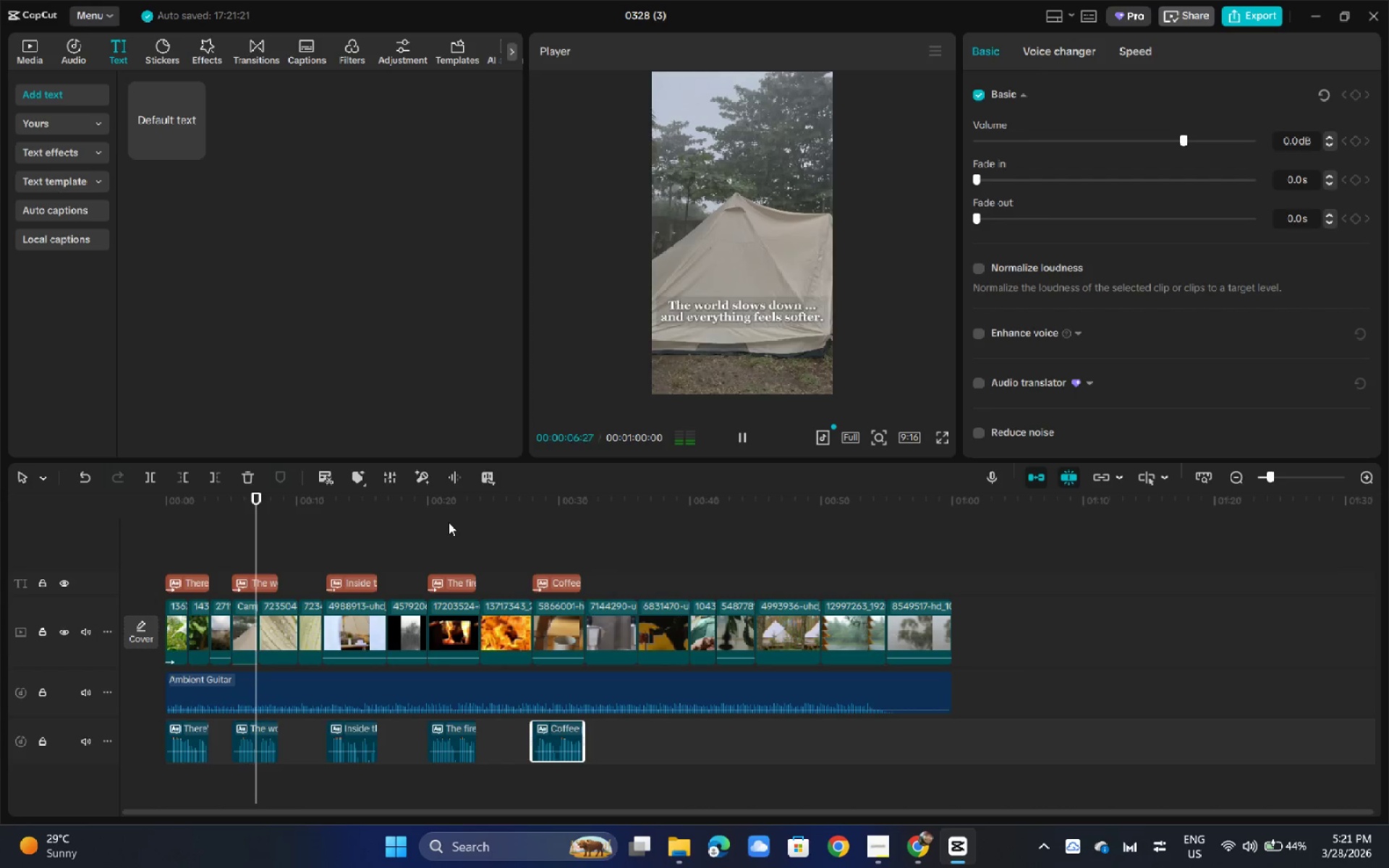 
double_click([516, 506])
 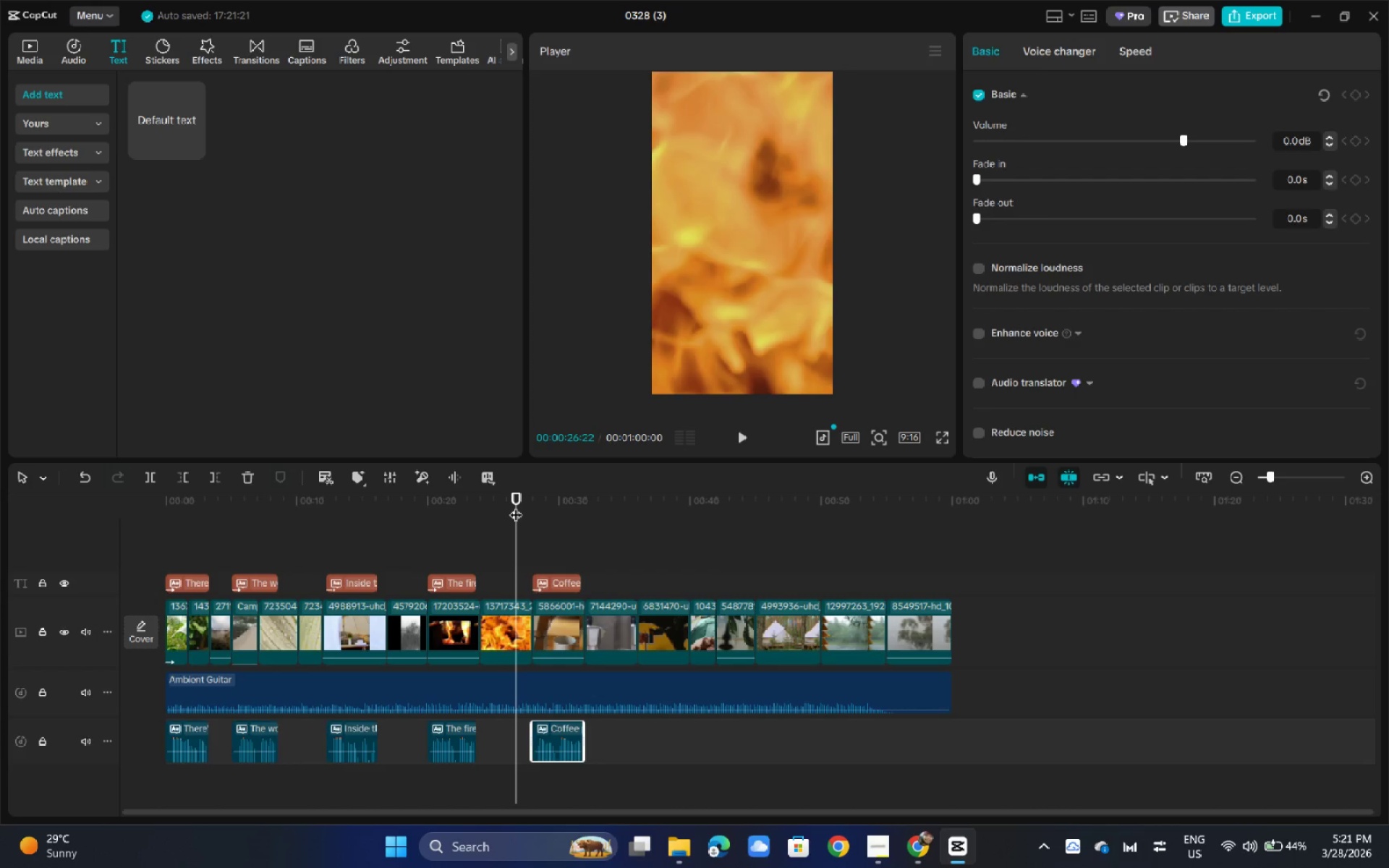 
key(Space)
 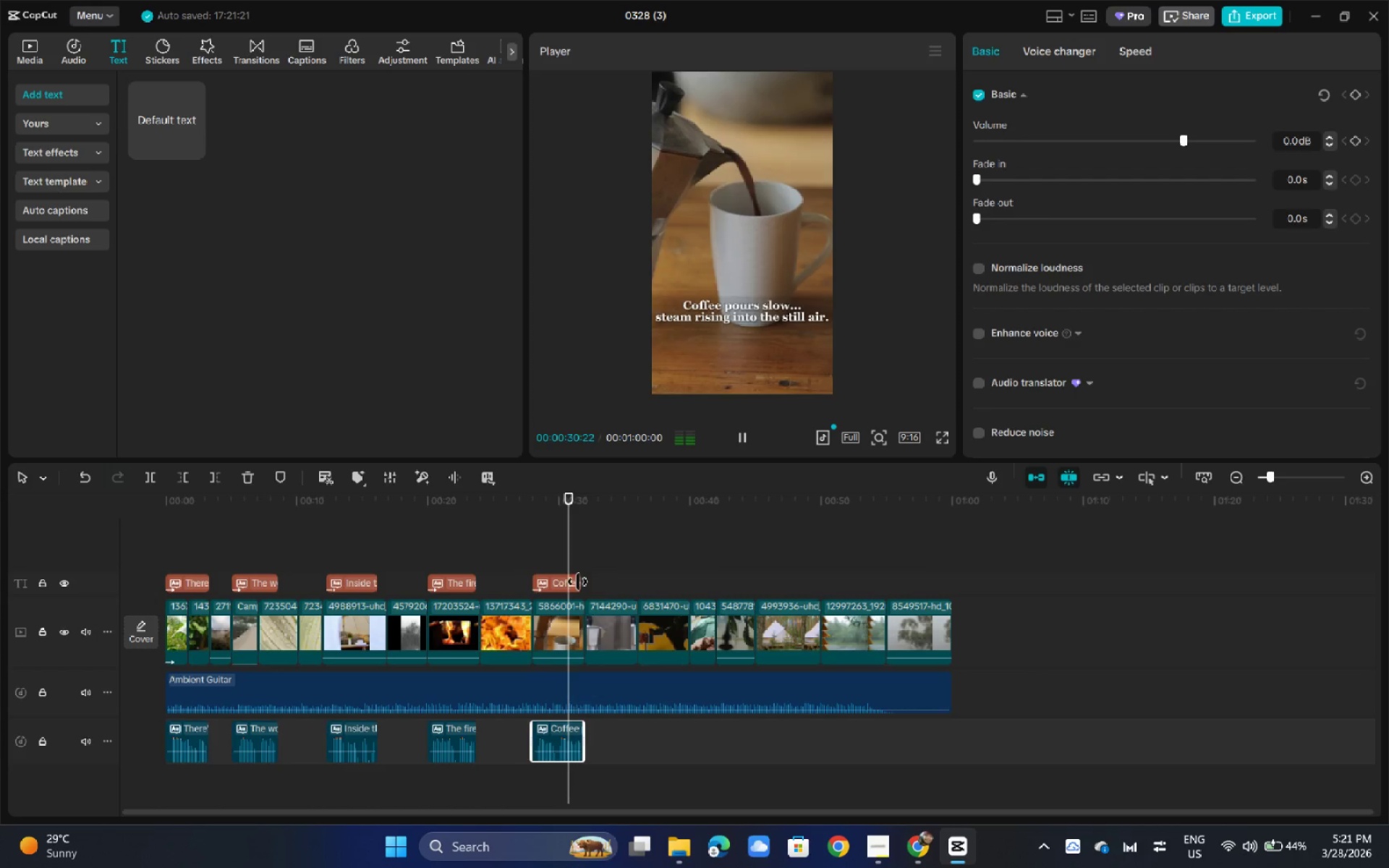 
wait(5.38)
 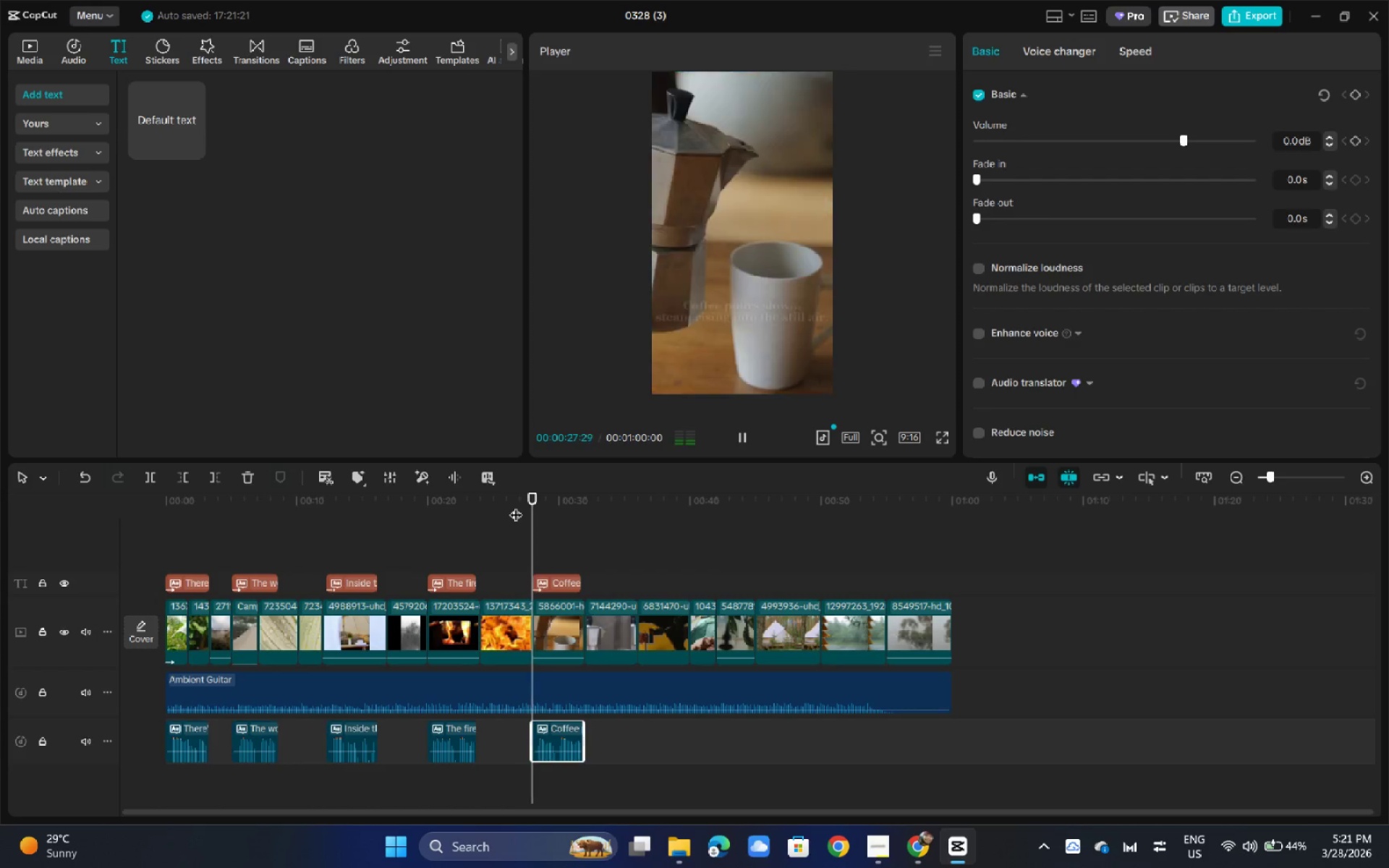 
key(Space)
 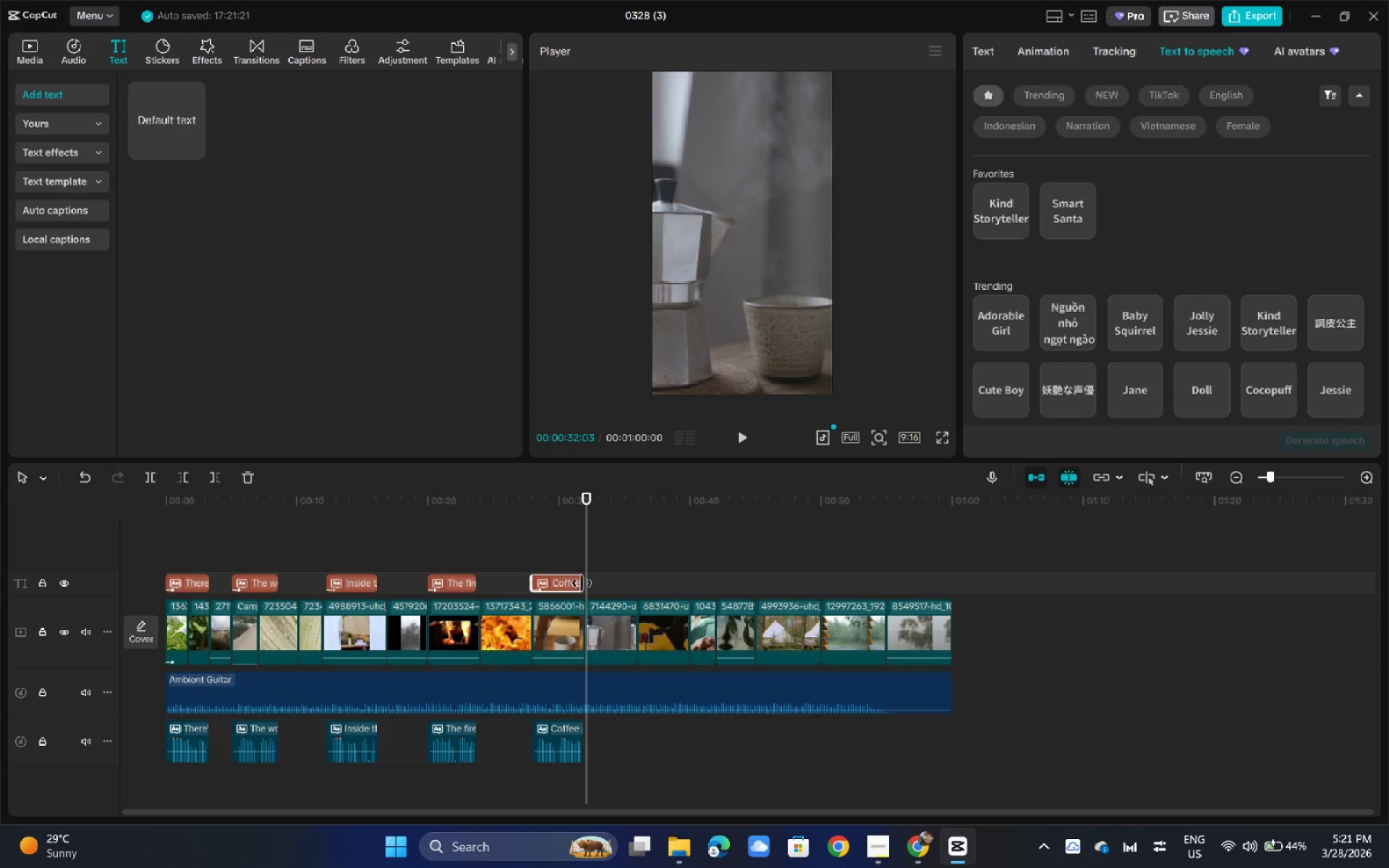 
left_click_drag(start_coordinate=[582, 583], to_coordinate=[587, 584])
 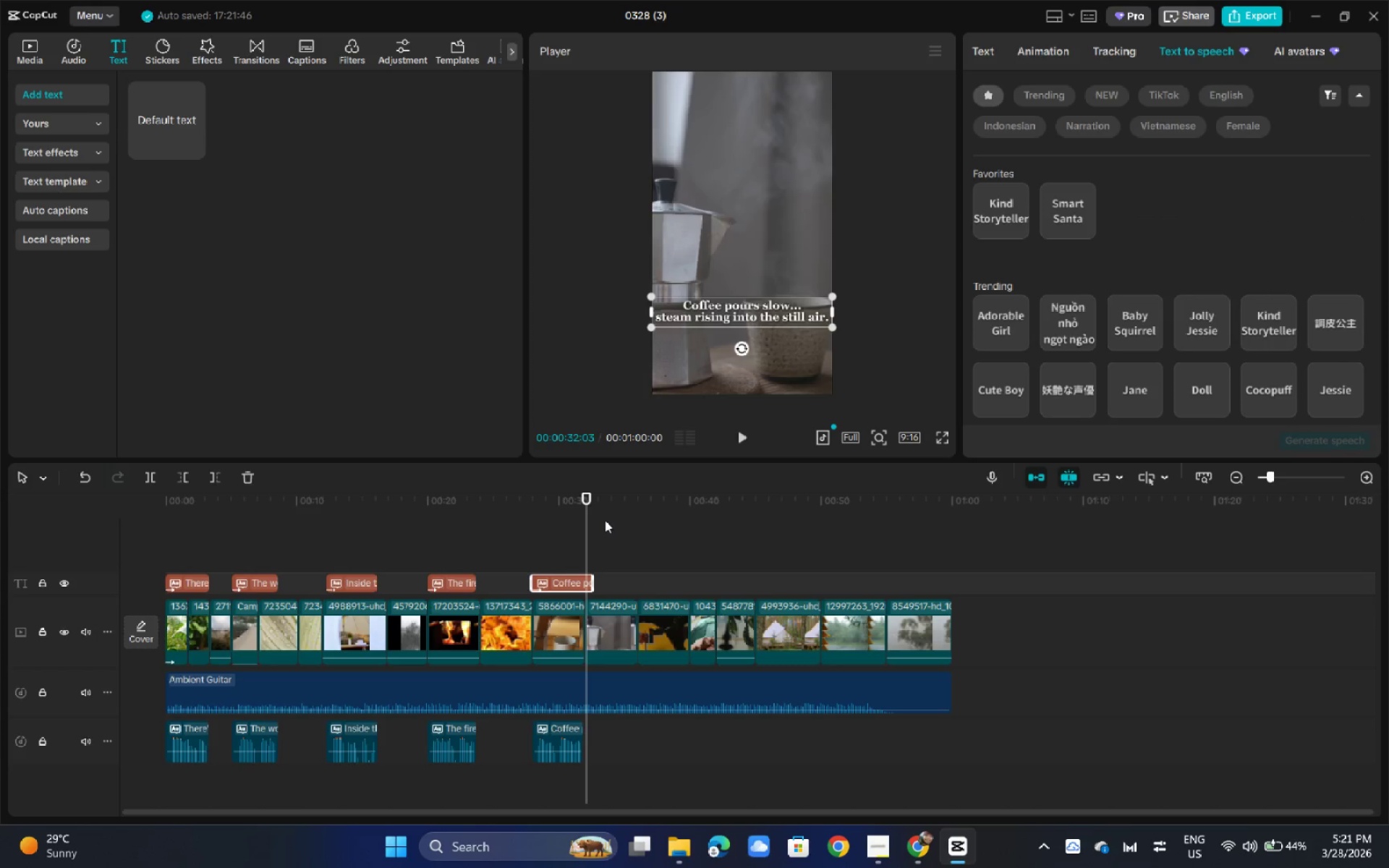 
key(Space)
 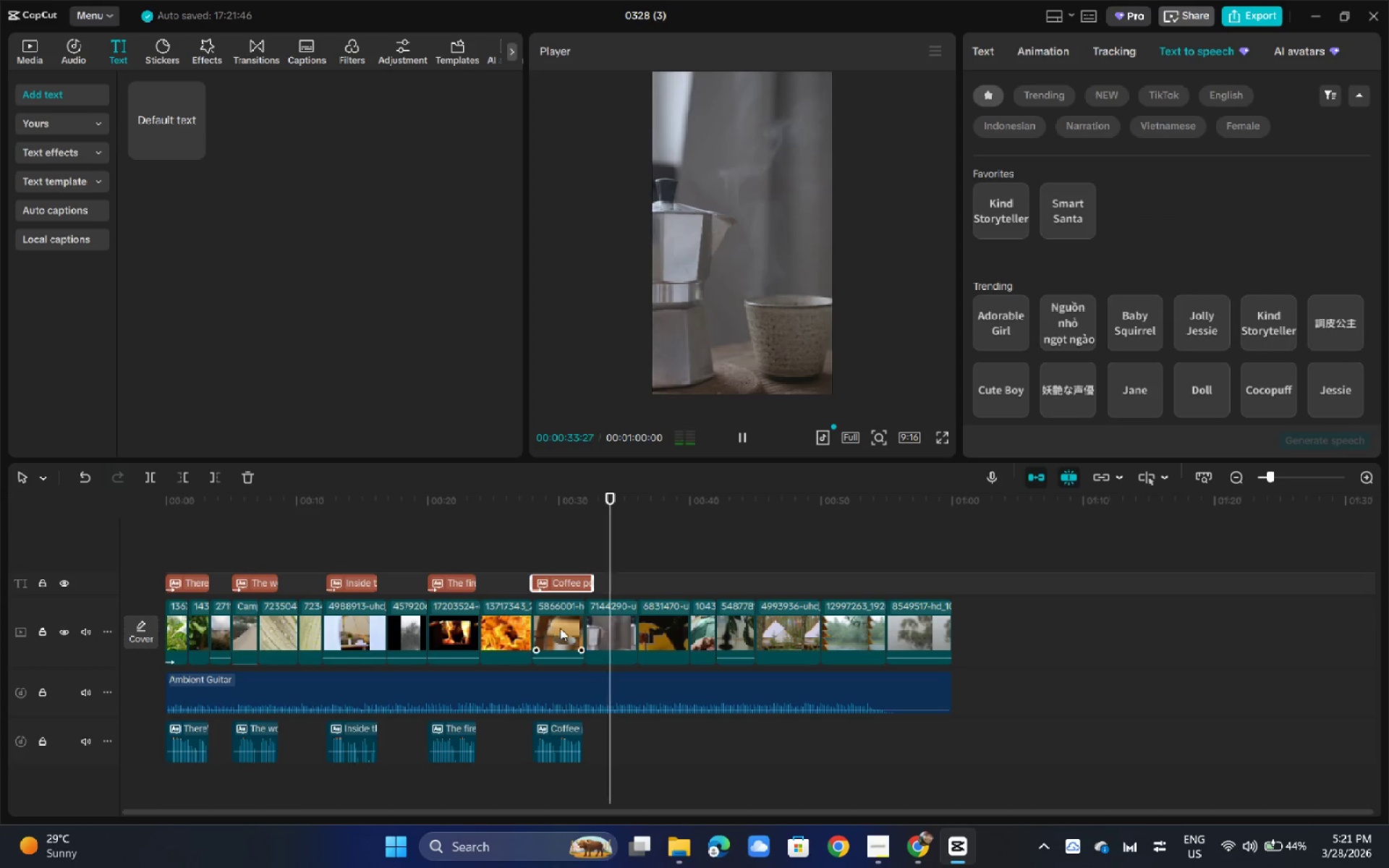 
left_click_drag(start_coordinate=[589, 582], to_coordinate=[583, 582])
 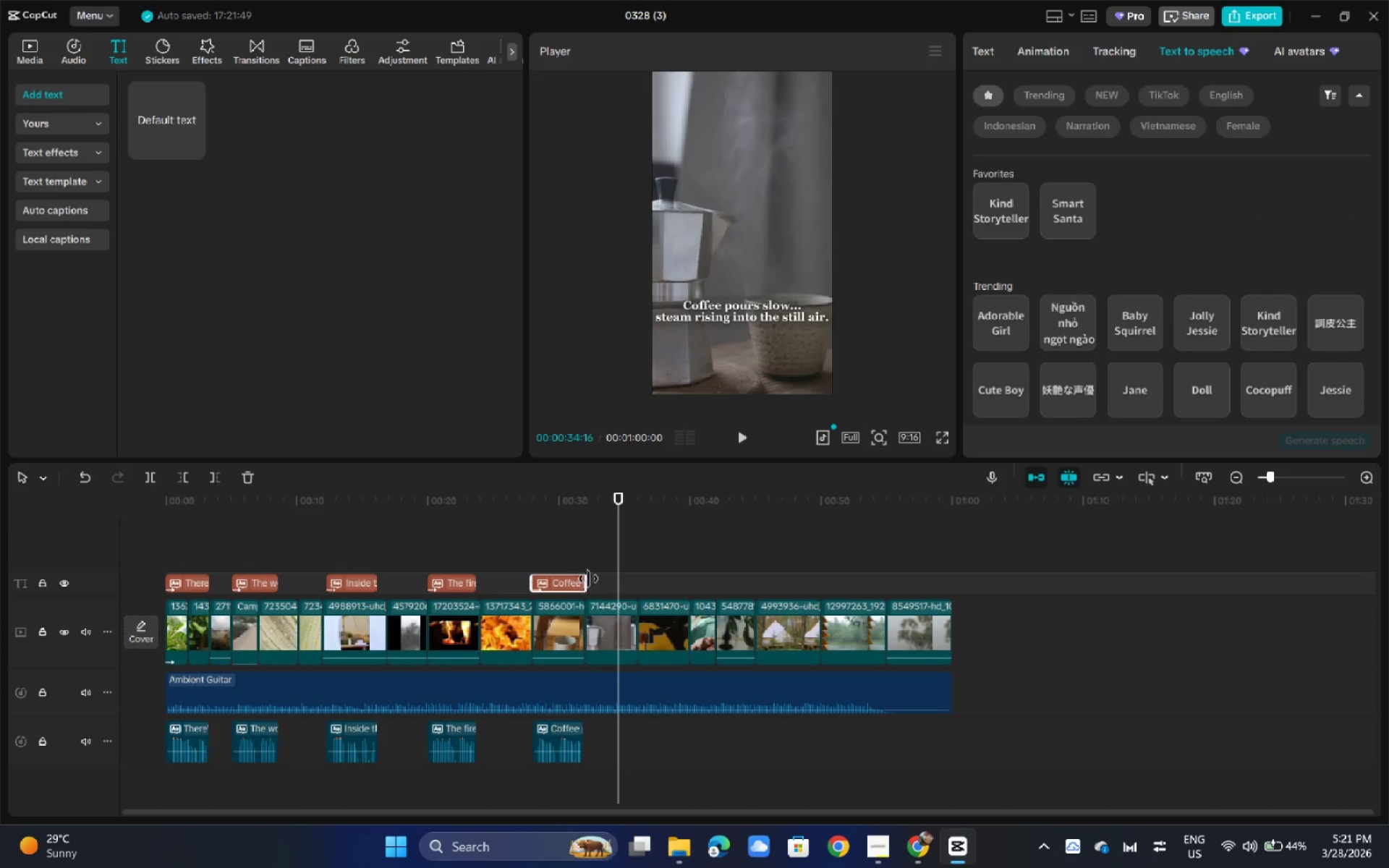 
key(Space)
 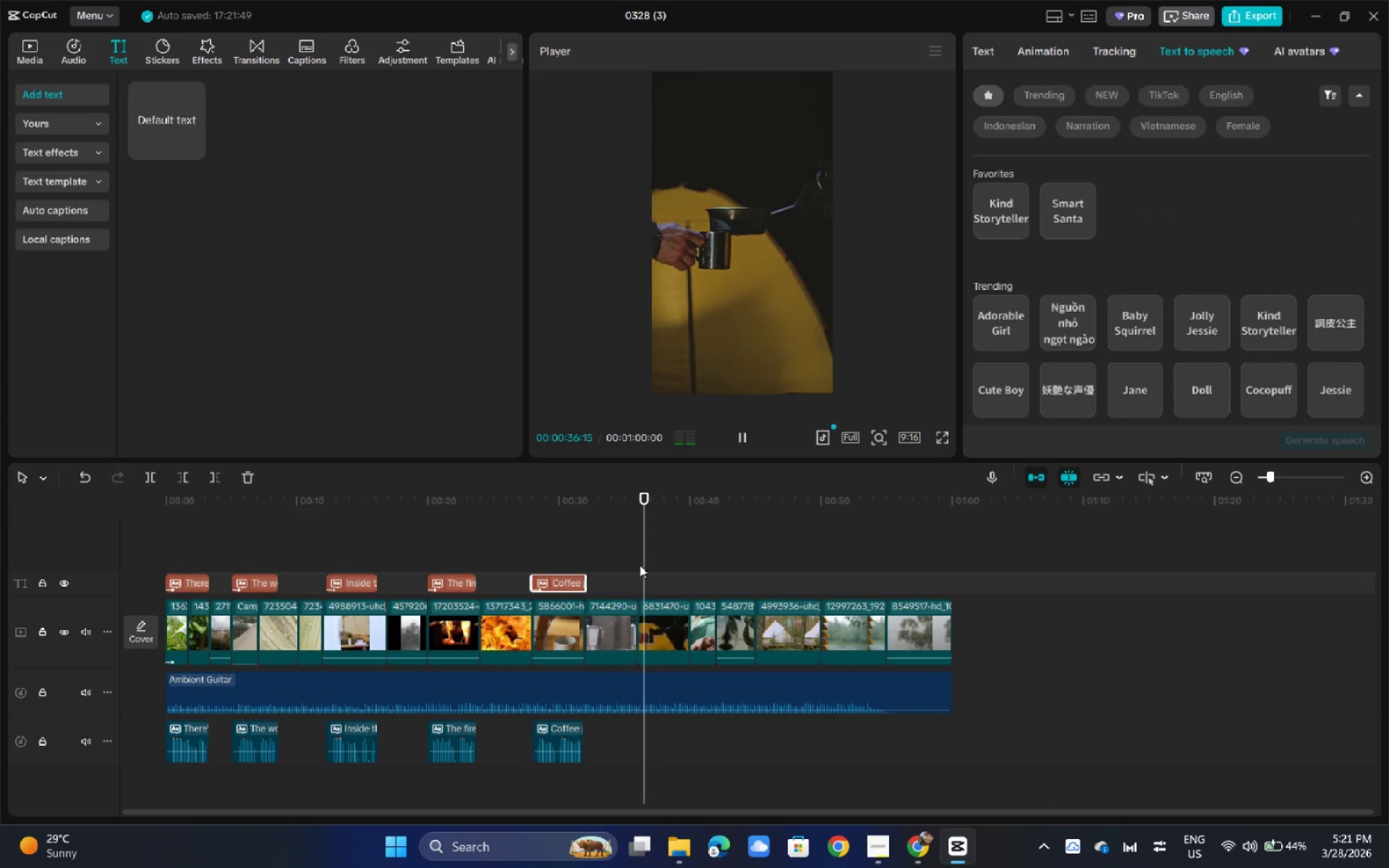 
key(Space)
 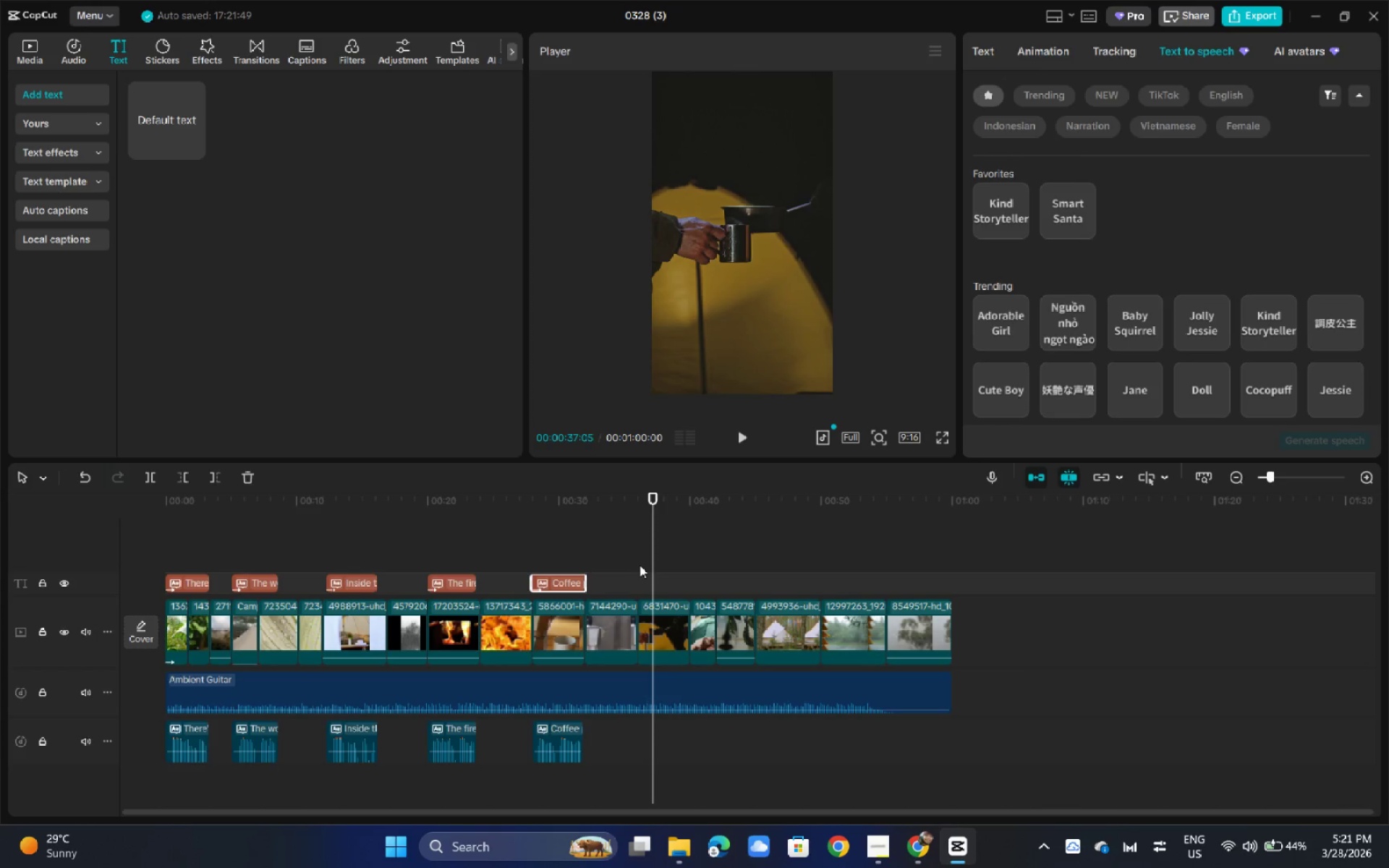 
hold_key(key=AltLeft, duration=1.53)
left_click_drag(start_coordinate=[574, 584], to_coordinate=[681, 585])
 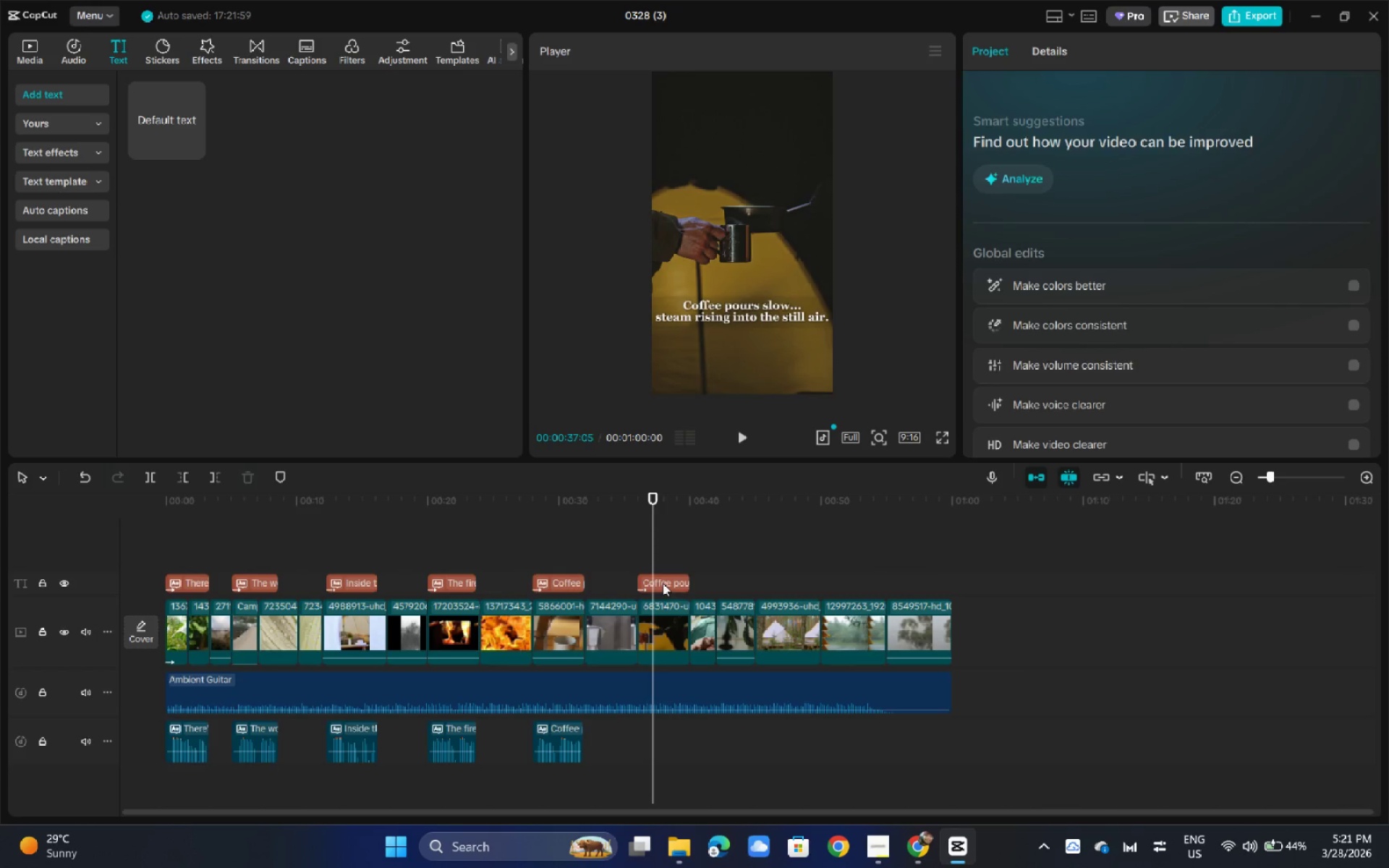 
hold_key(key=AltLeft, duration=0.67)
 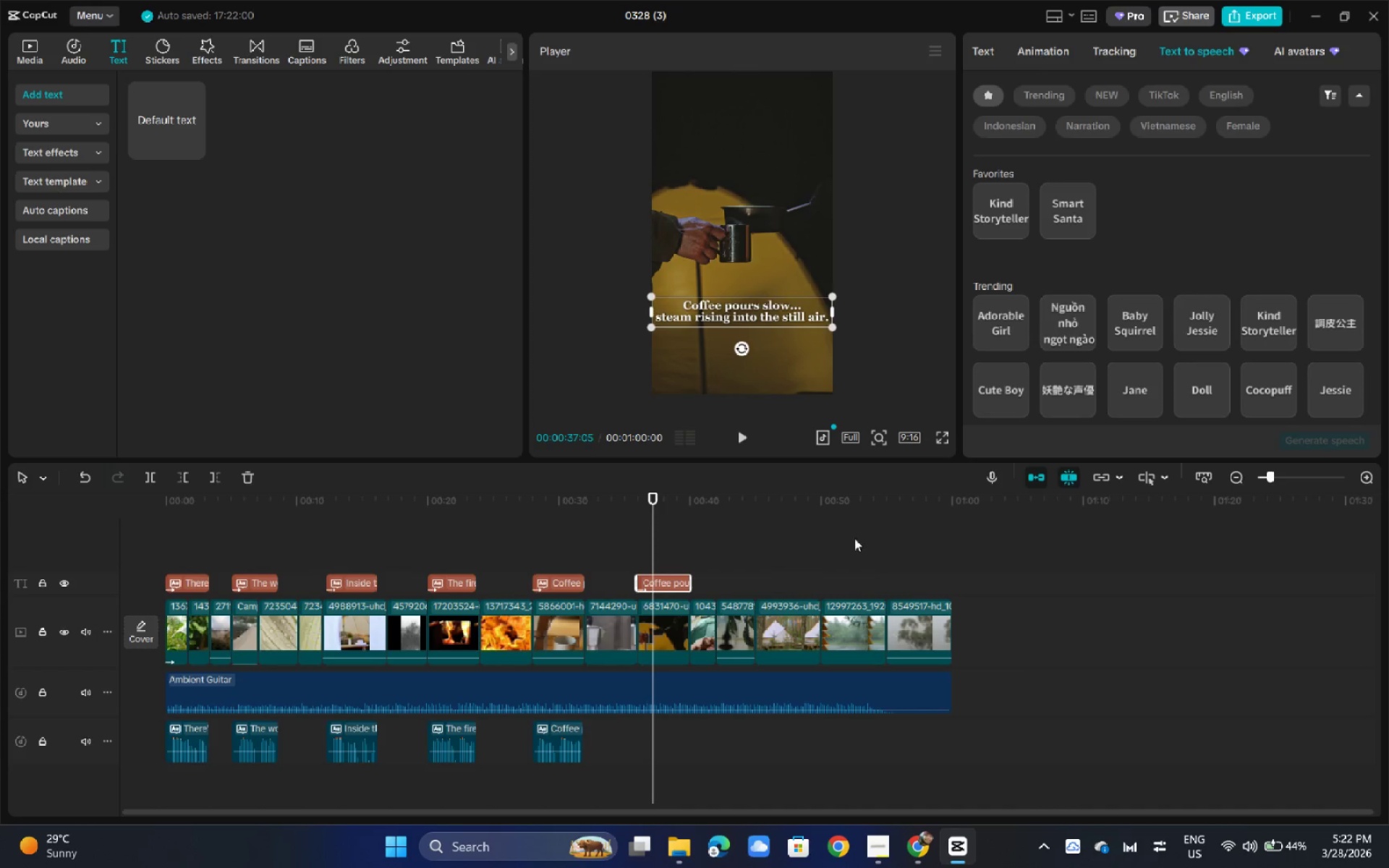 
left_click([678, 571])
 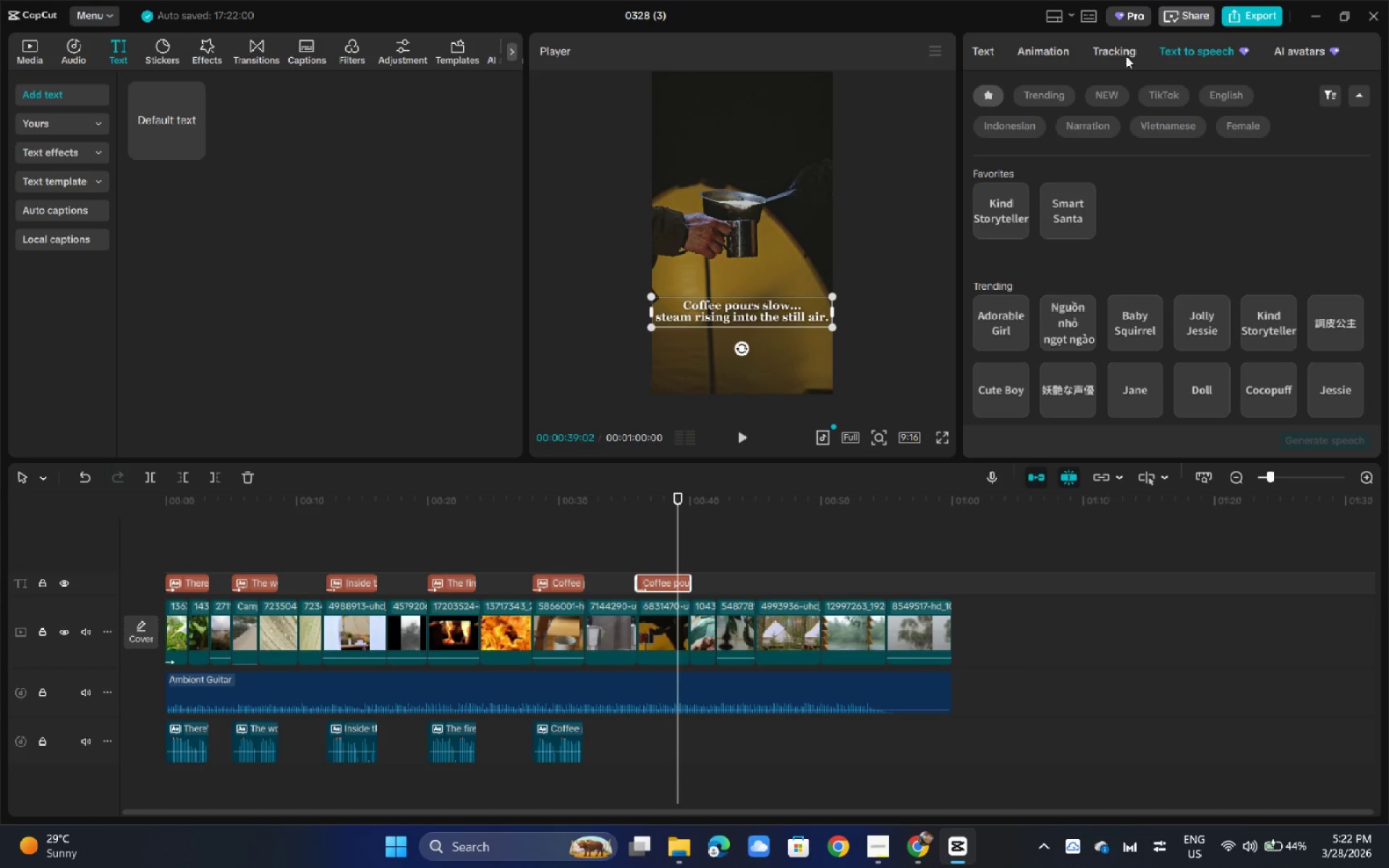 
left_click([998, 53])
 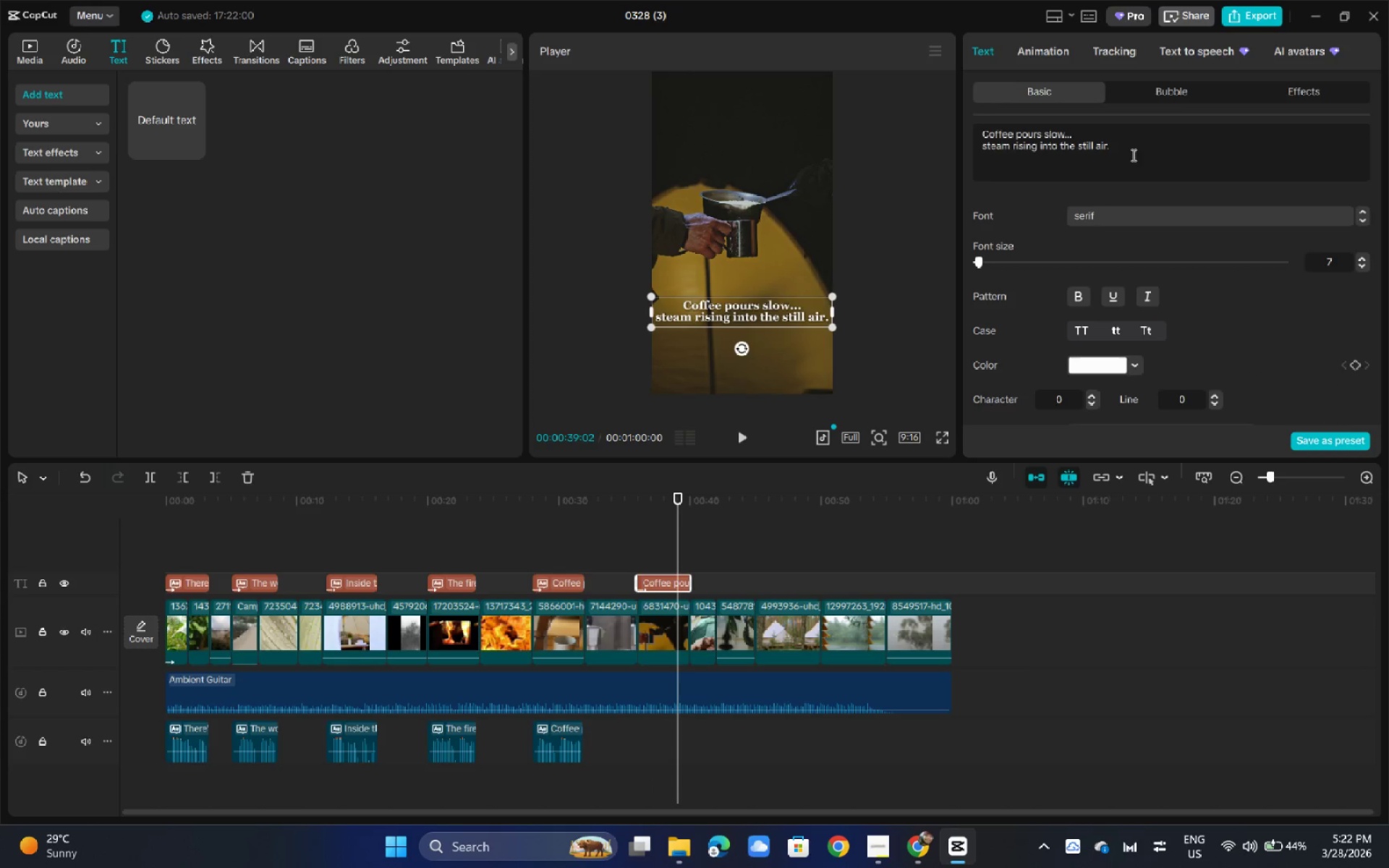 
left_click_drag(start_coordinate=[1147, 158], to_coordinate=[904, 111])
 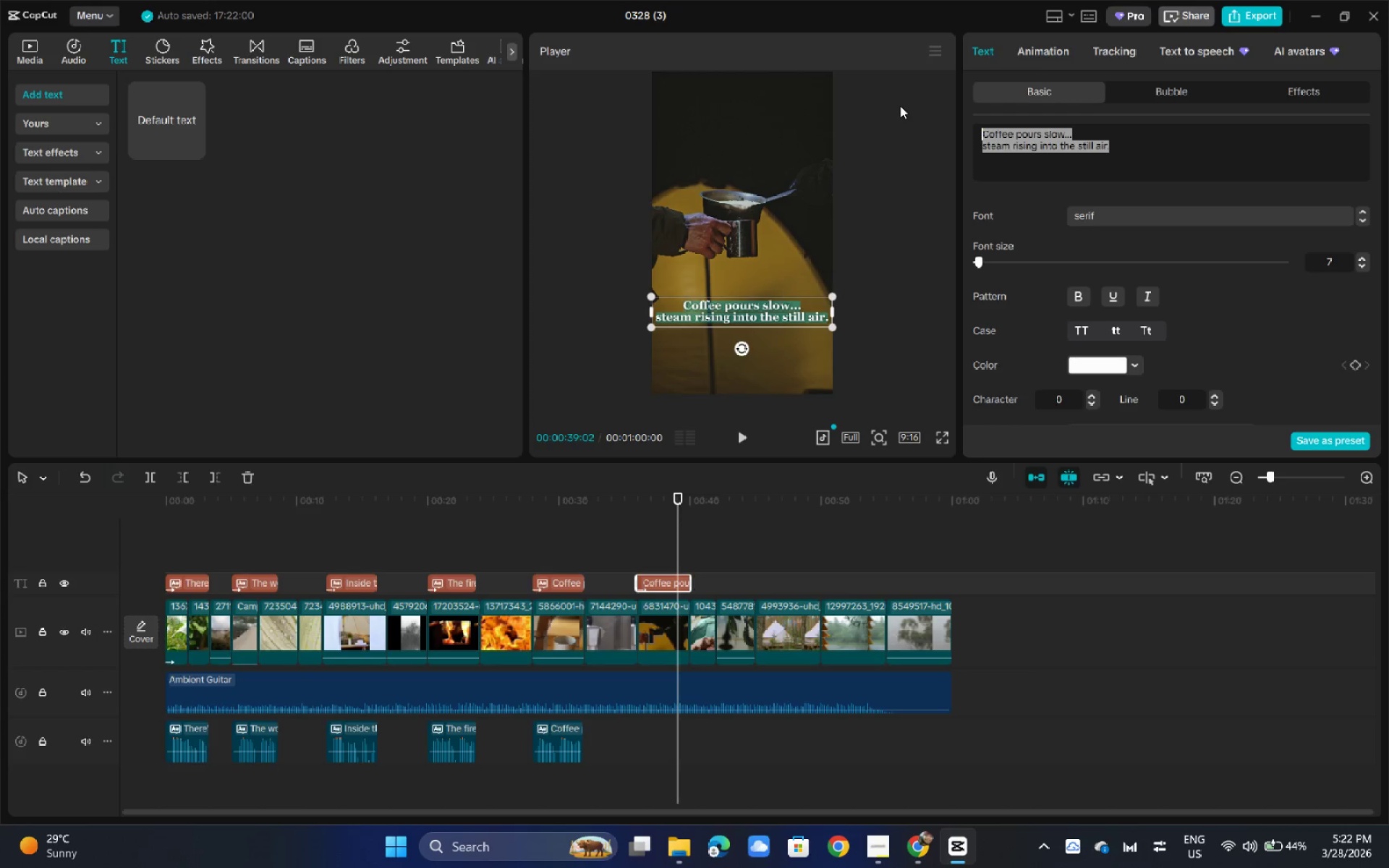 
type(And te)
key(Backspace)
type(ge)
key(Backspace)
key(Backspace)
type(he )
key(Backspace)
key(Backspace)
key(Backspace)
key(Backspace)
type(f)
 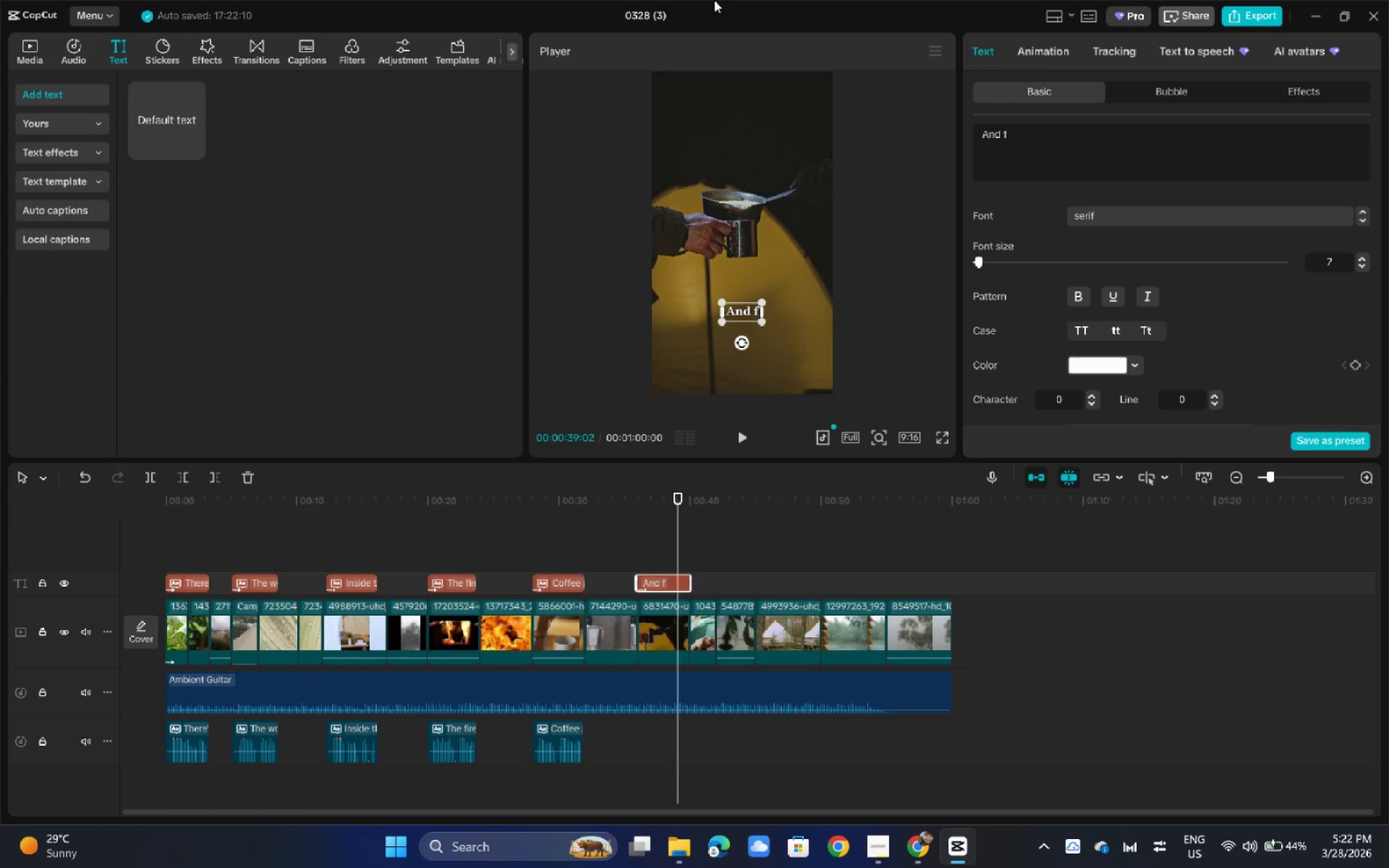 
type(ir a)
key(Backspace)
key(Backspace)
key(Backspace)
key(Backspace)
type(or)
 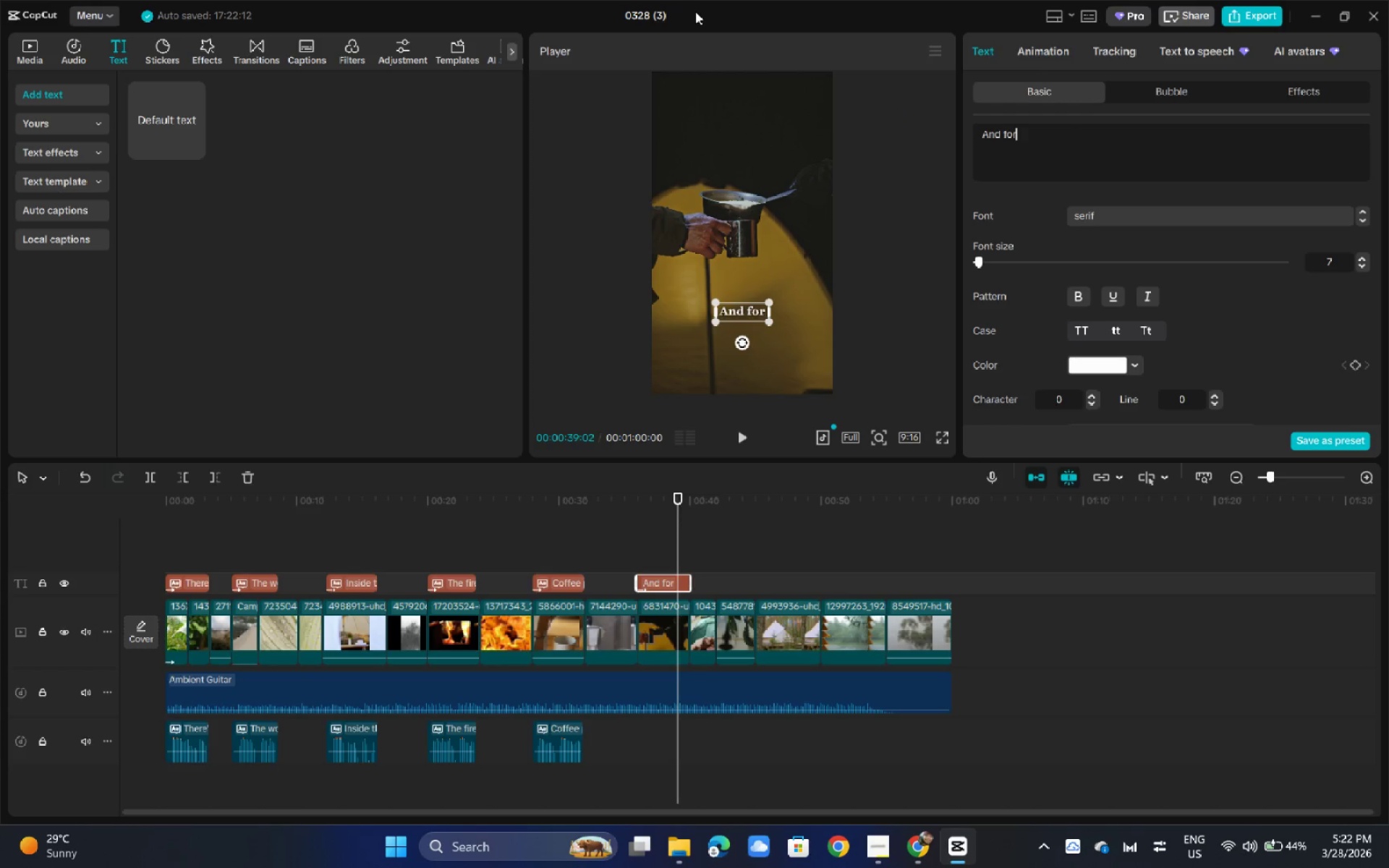 
type( a moment... )
 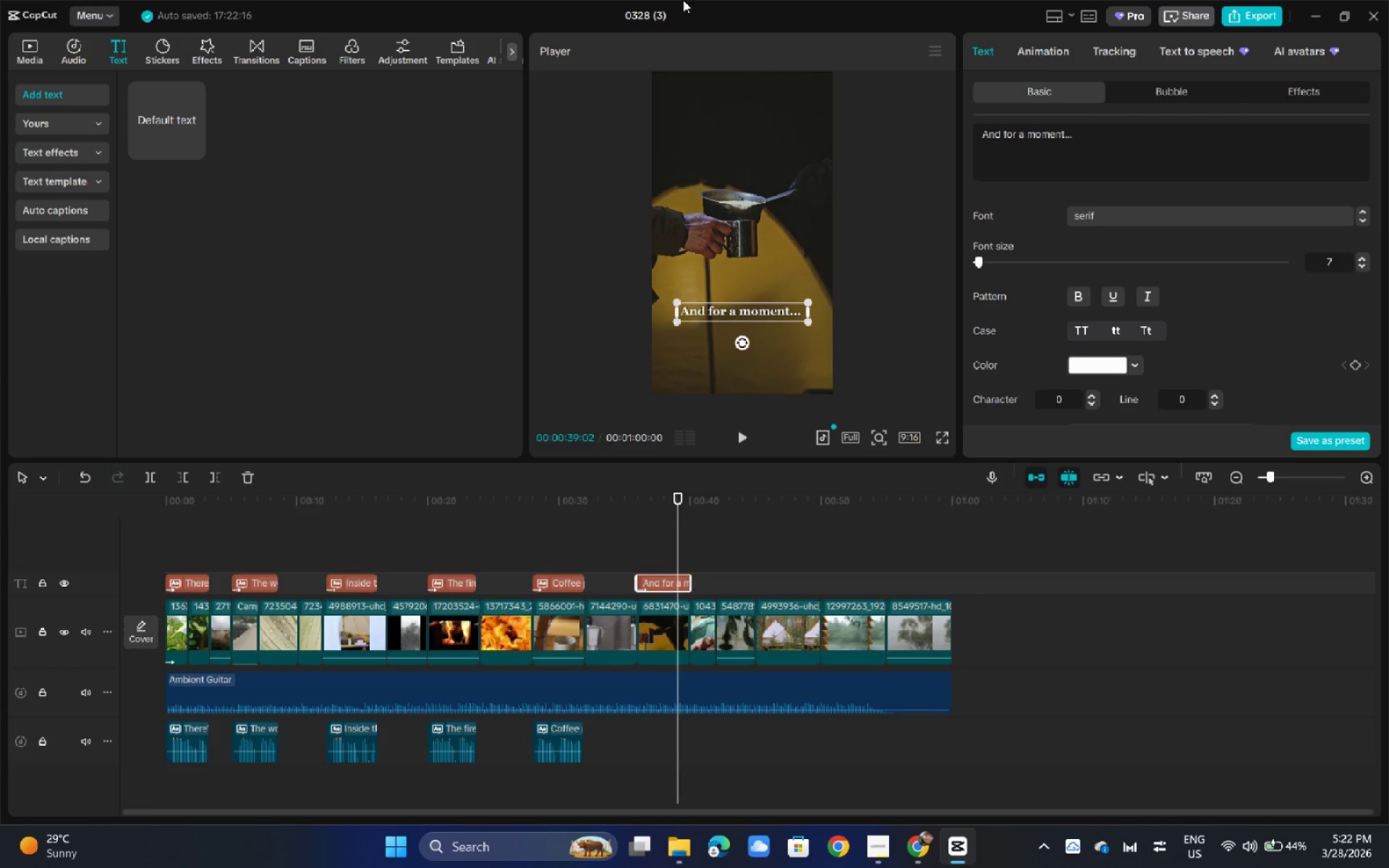 
type(there;s)
key(Backspace)
key(Backspace)
type('s)
 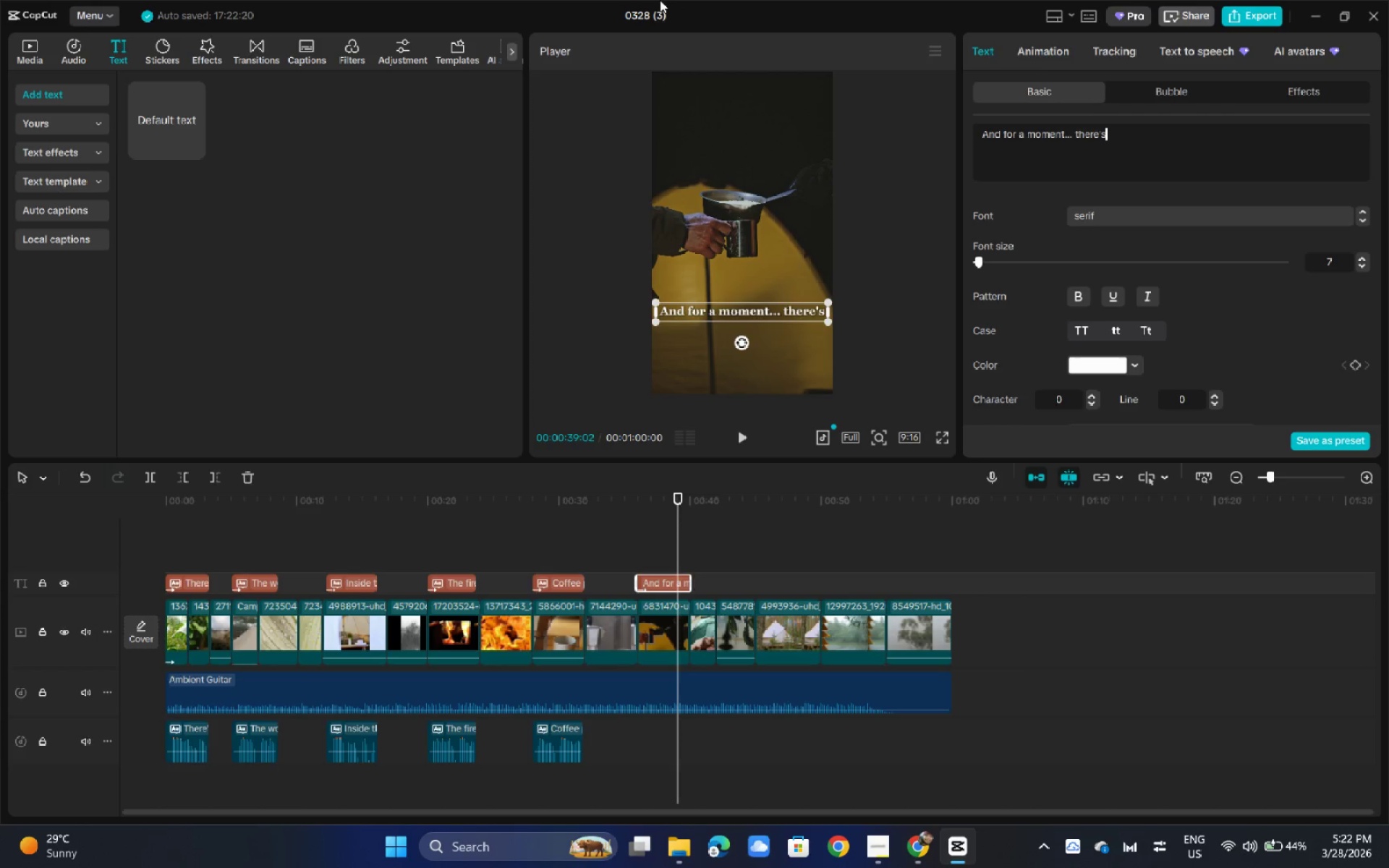 
key(Enter)
 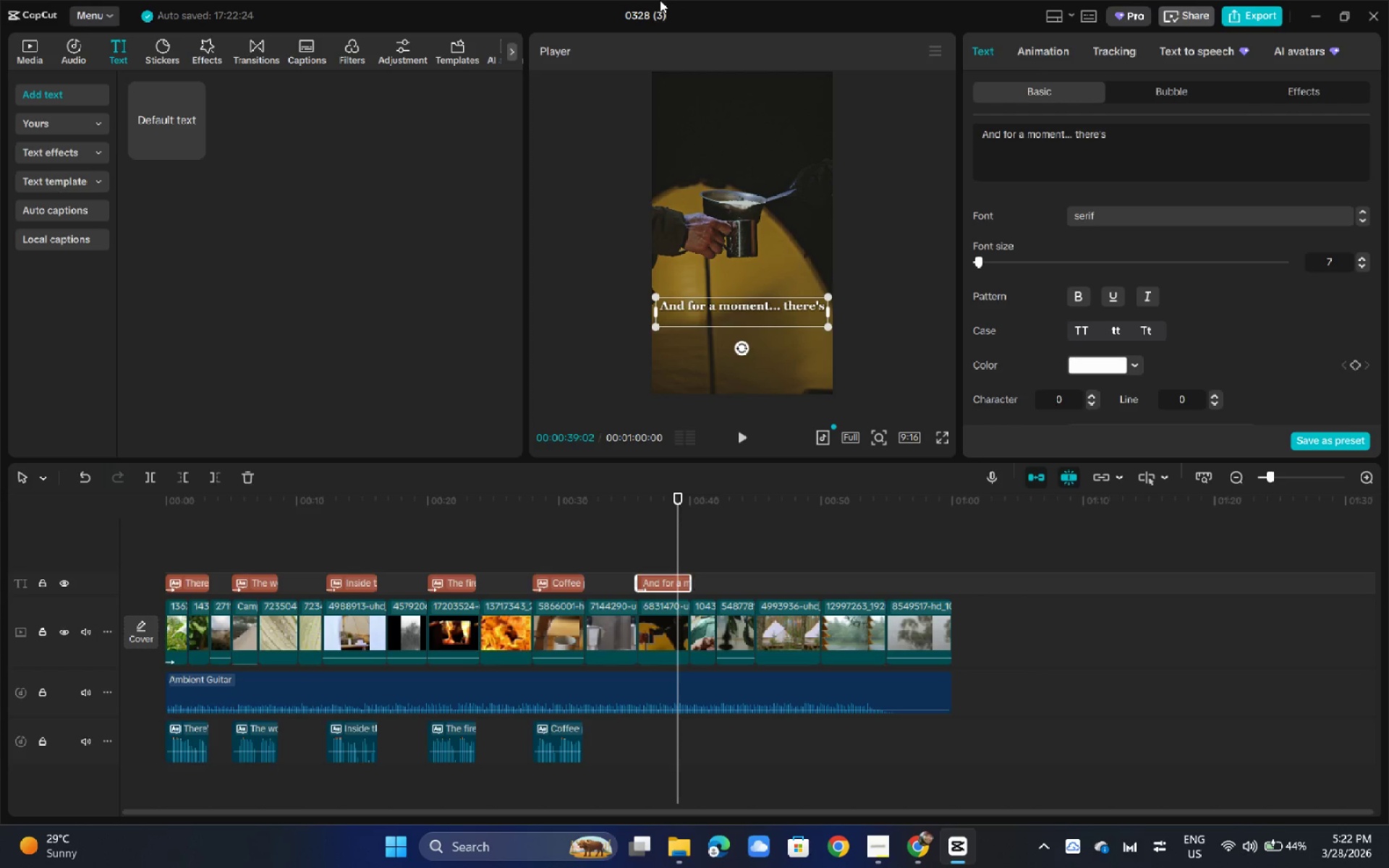 
type(b)
key(Backspace)
type(now)
 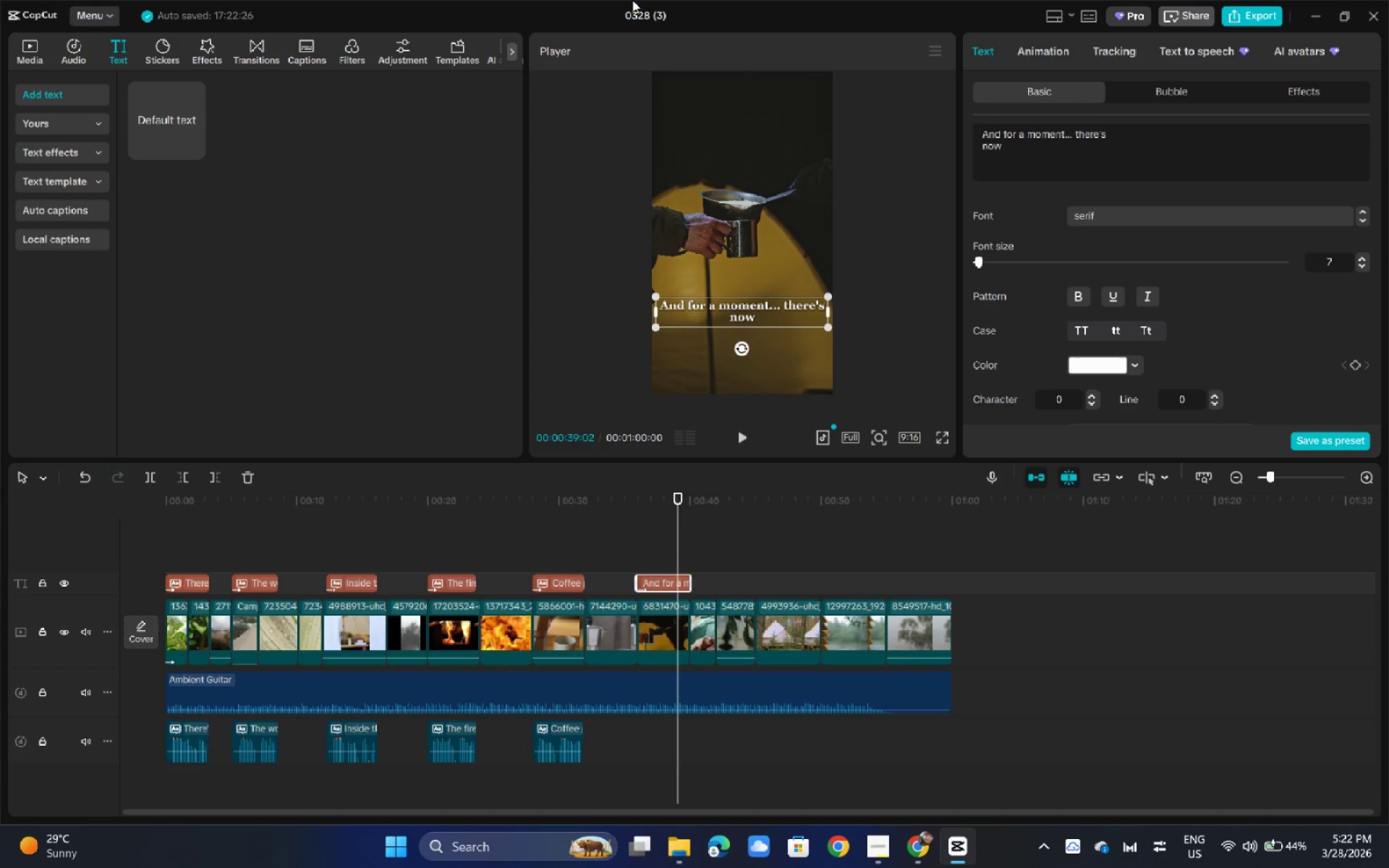 
type(e)
key(Backspace)
type(here elsse)
key(Backspace)
key(Backspace)
type(e to be.)
 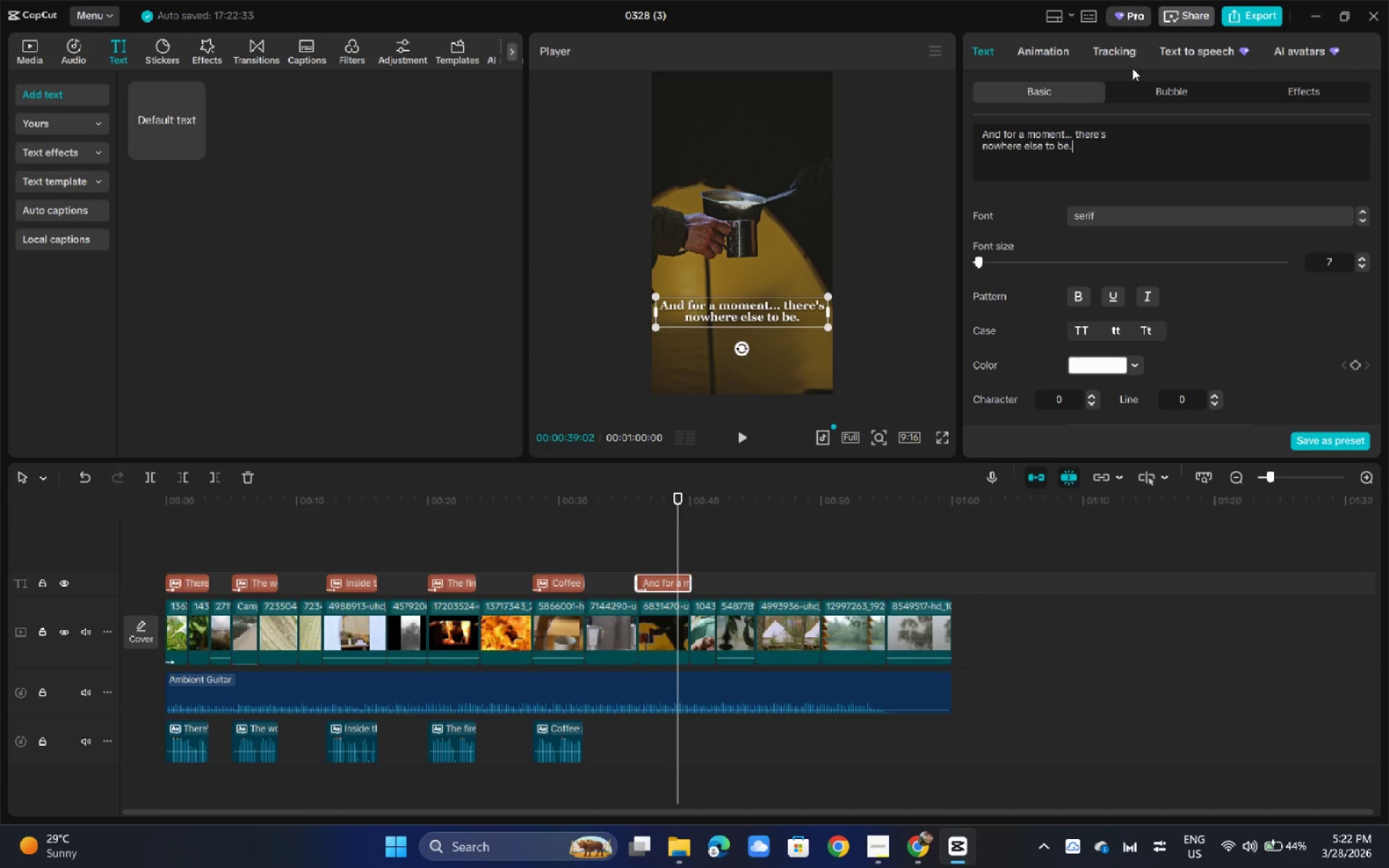 
left_click([1194, 55])
 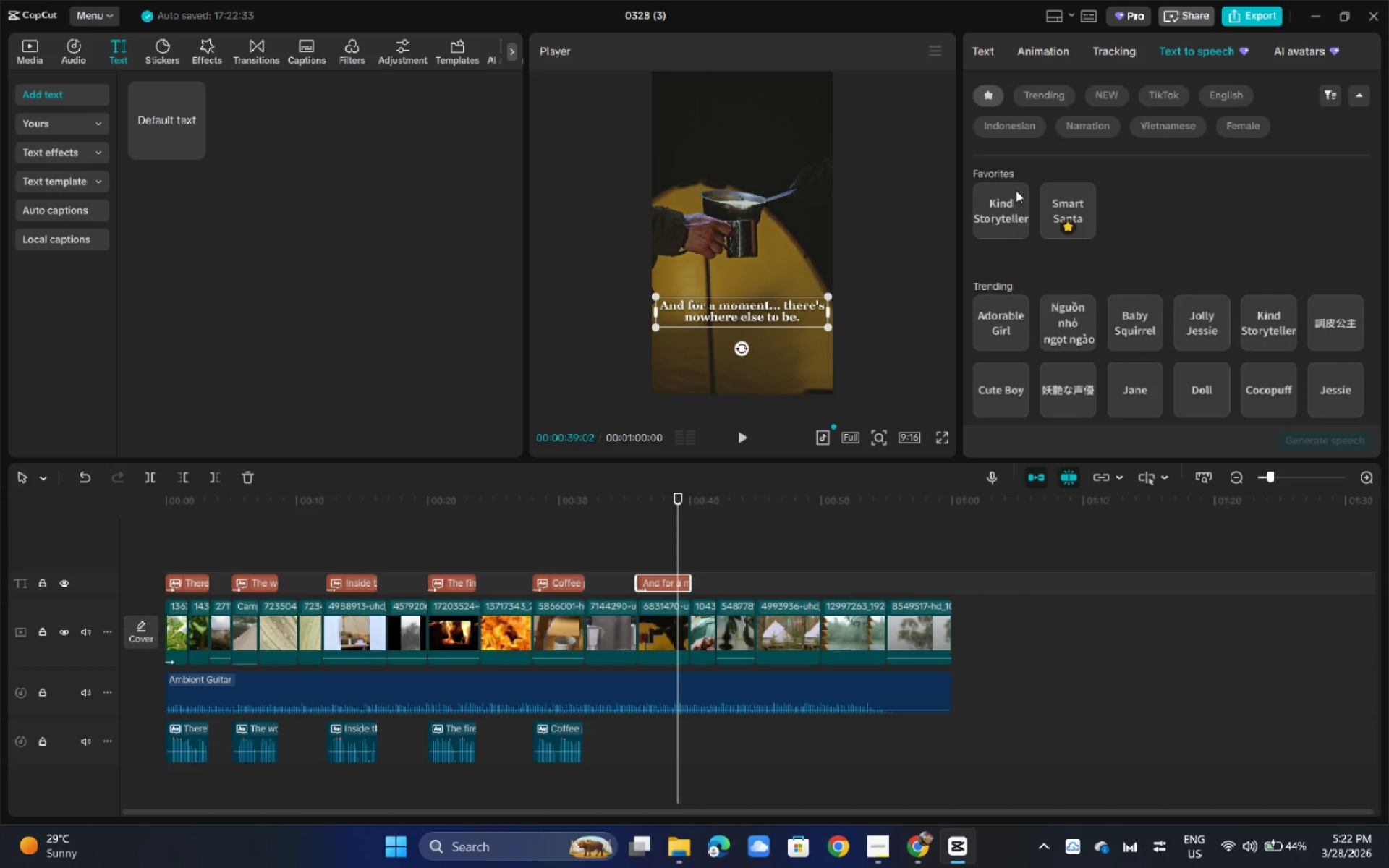 
left_click([1005, 195])
 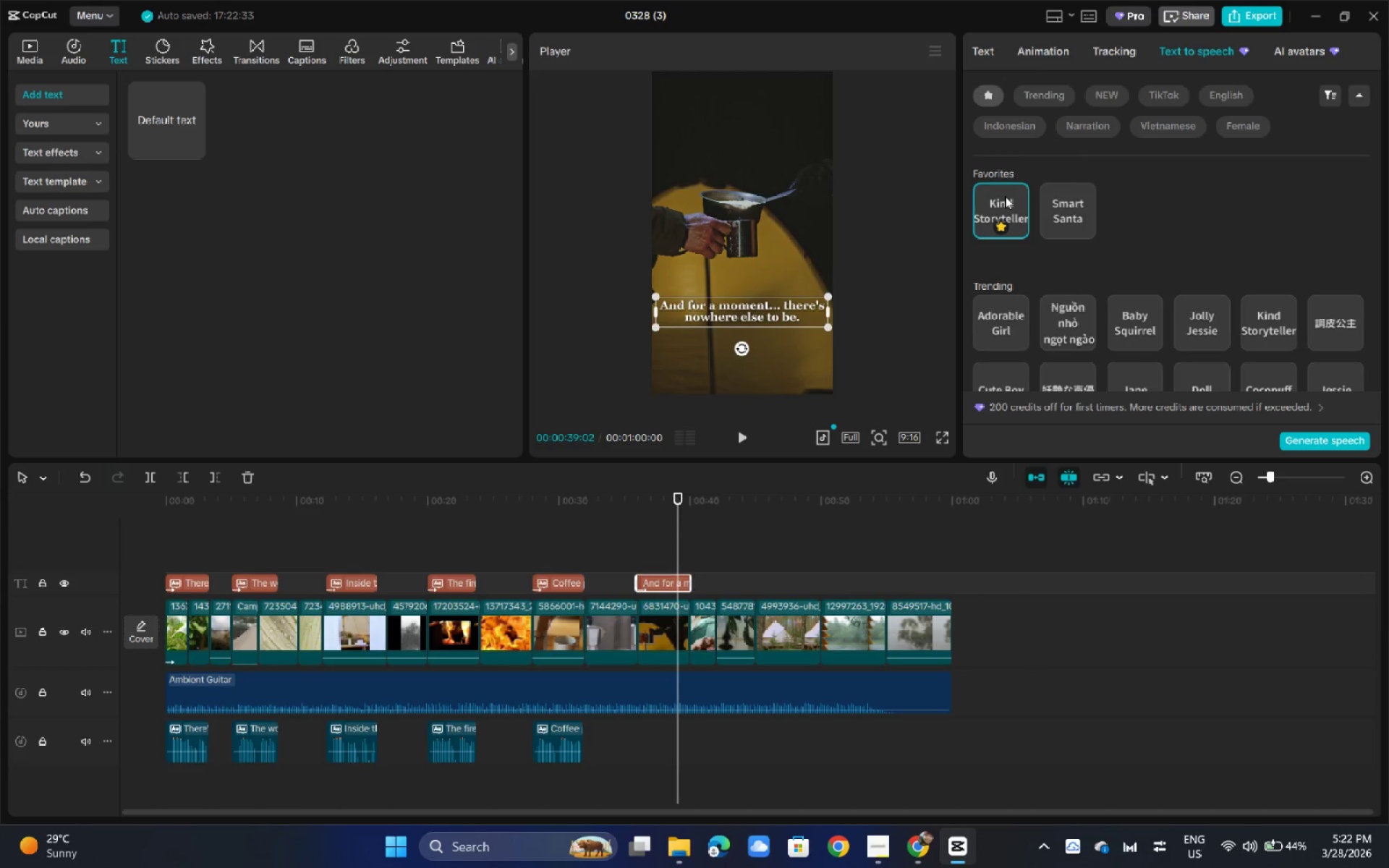 
key(Alt+AltLeft)
 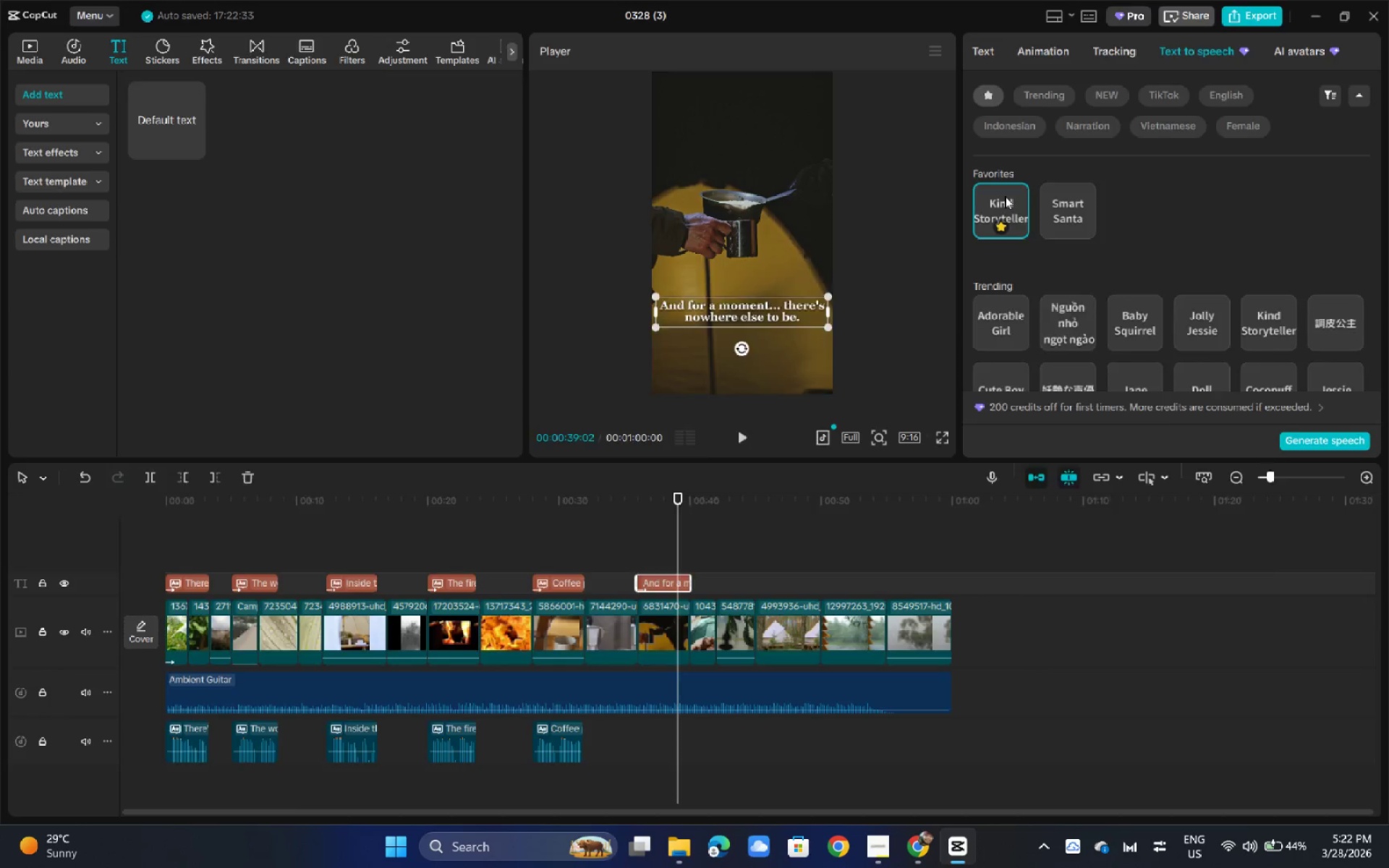 
key(Alt+Tab)